 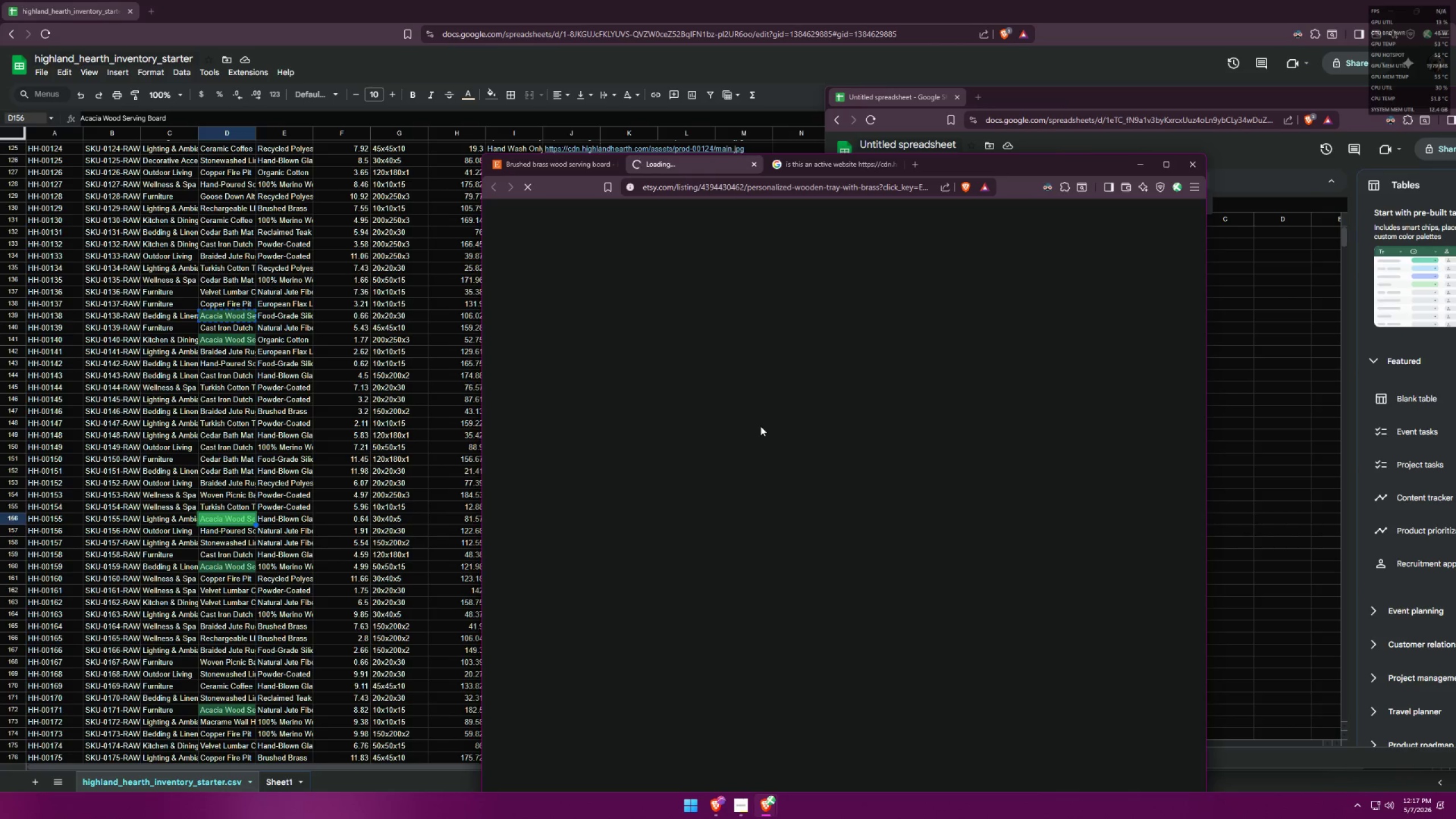 
mouse_move([808, 404])
 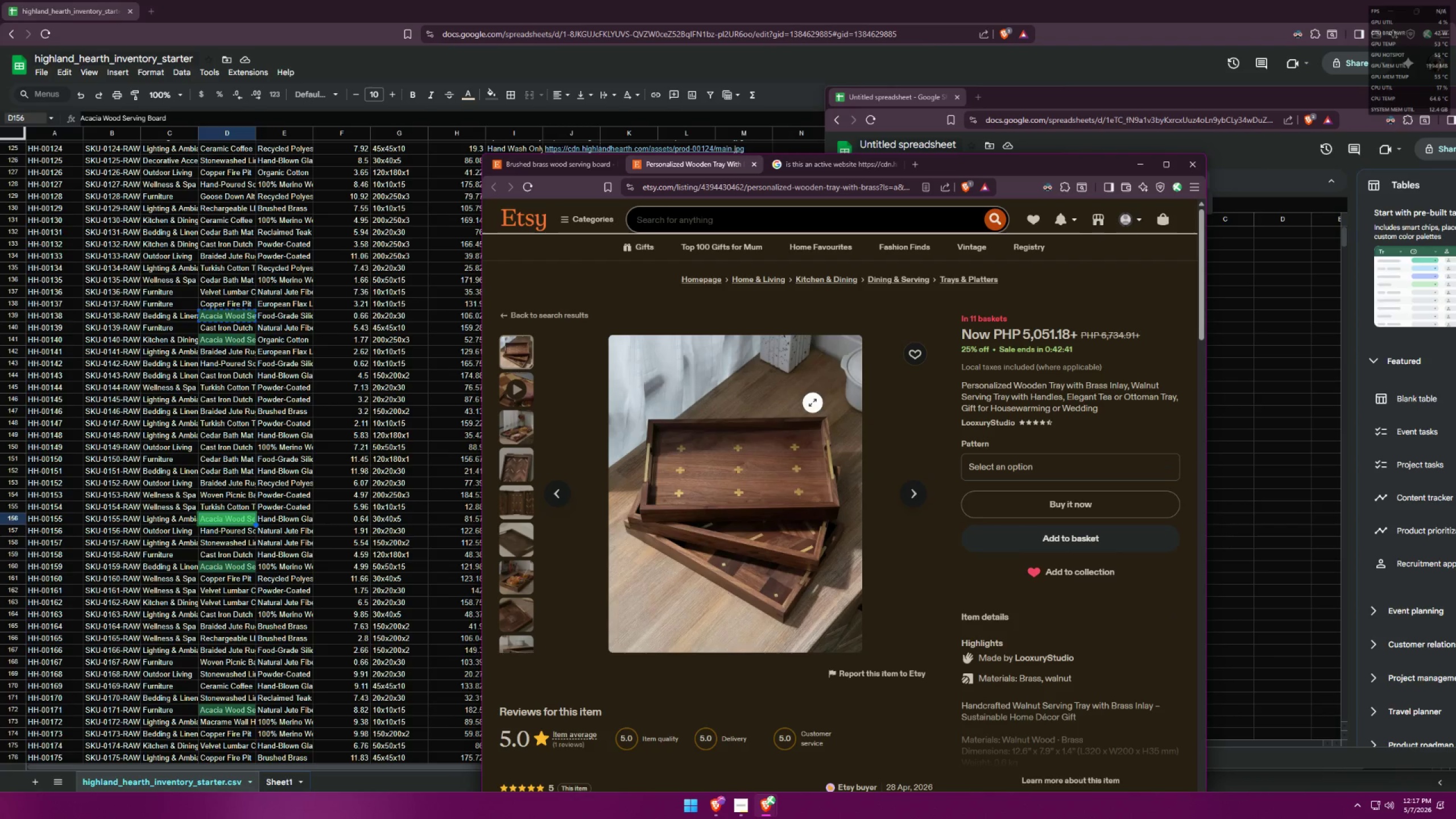 
scroll: coordinate [933, 487], scroll_direction: down, amount: 4.0
 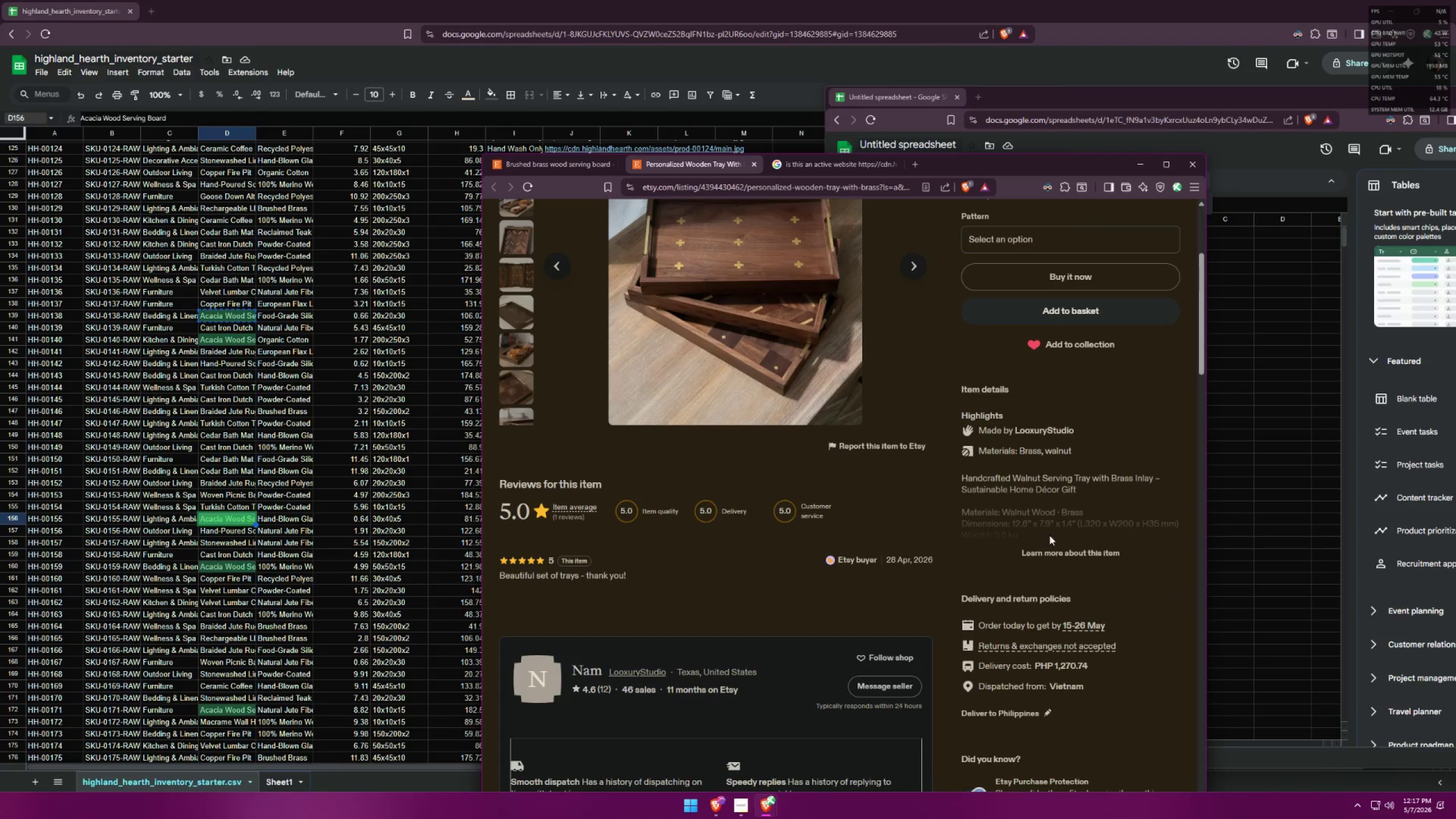 
left_click([1063, 543])
 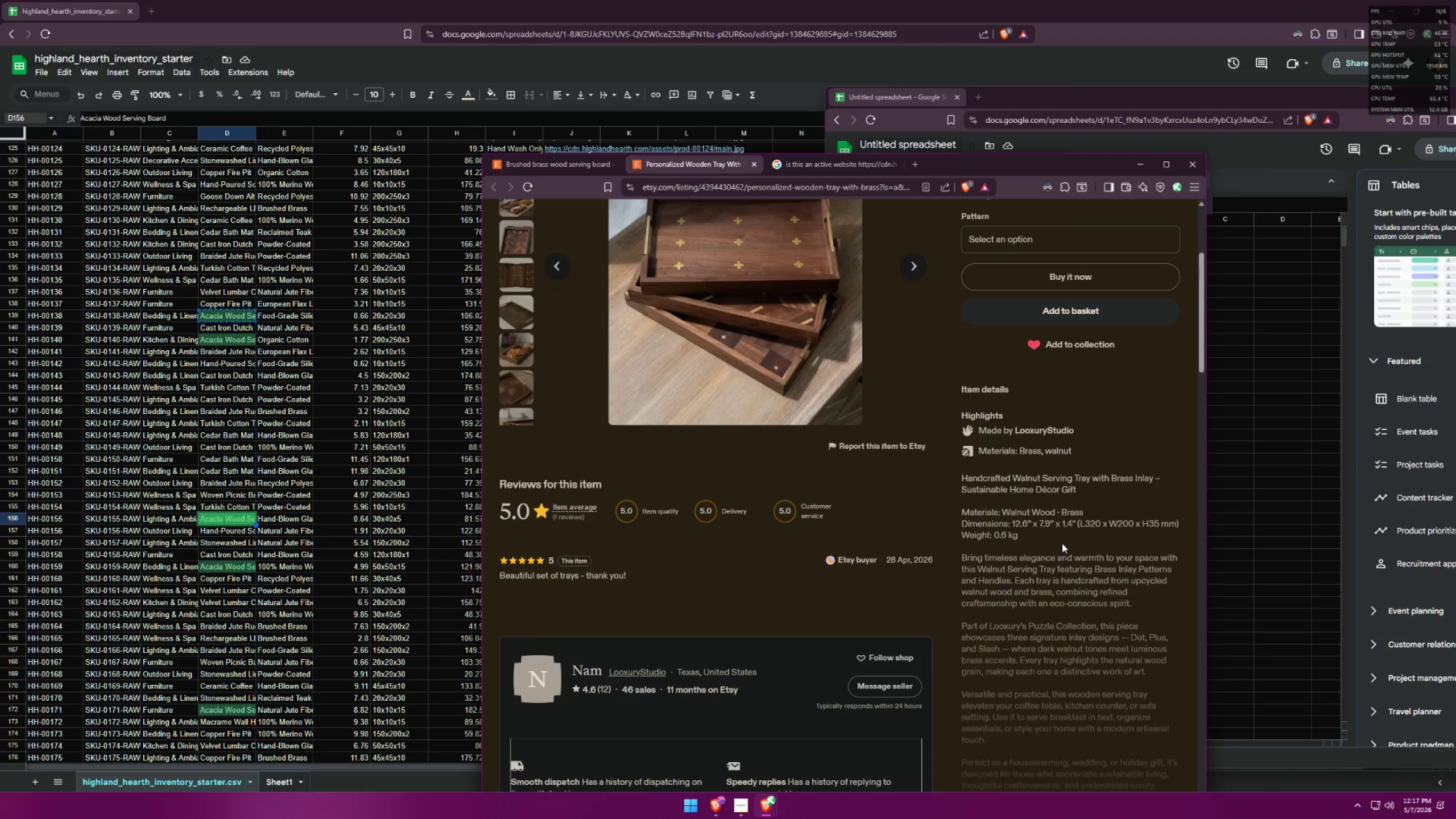 
scroll: coordinate [1040, 565], scroll_direction: down, amount: 5.0
 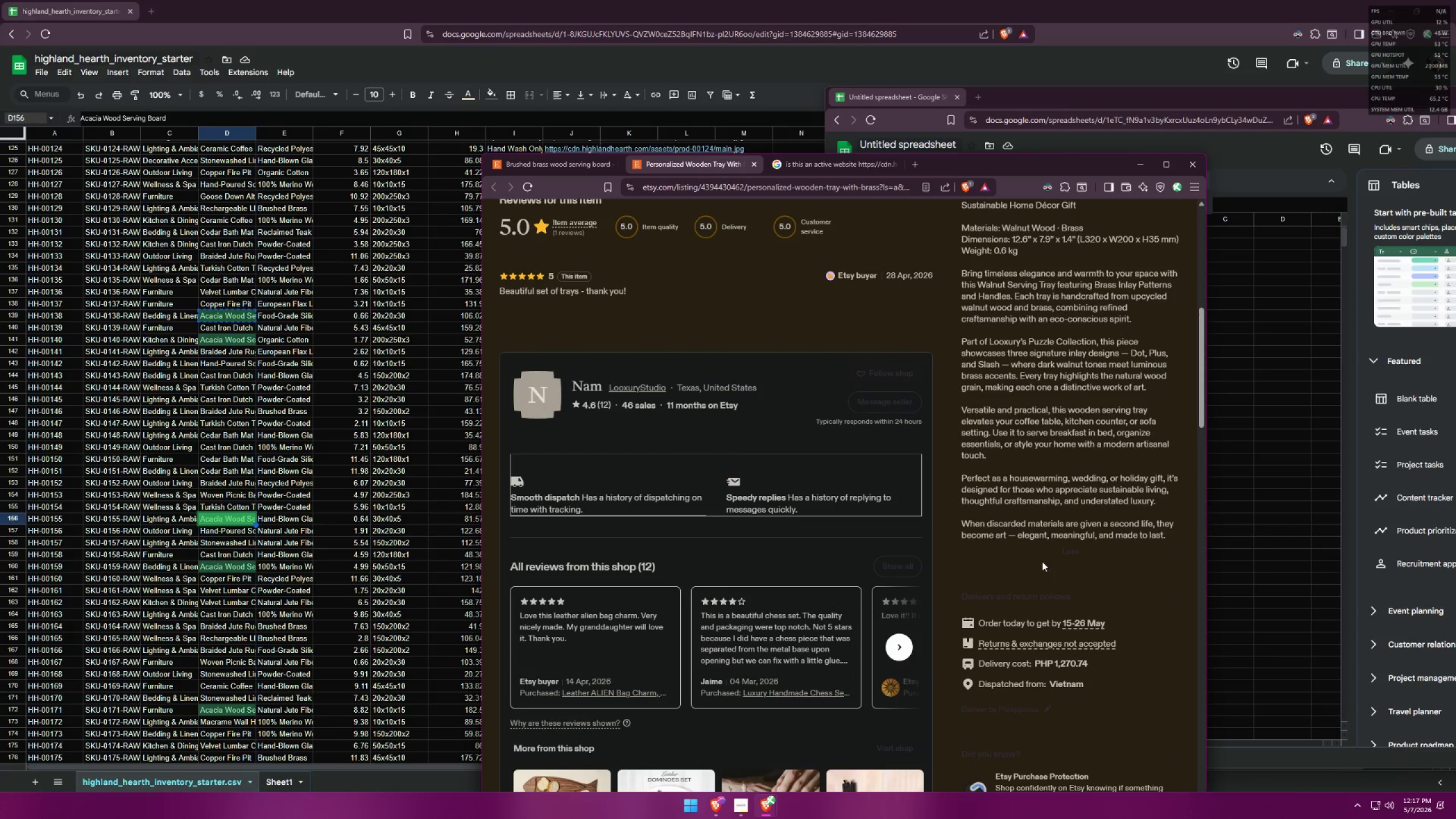 
scroll: coordinate [1042, 561], scroll_direction: up, amount: 1.0
 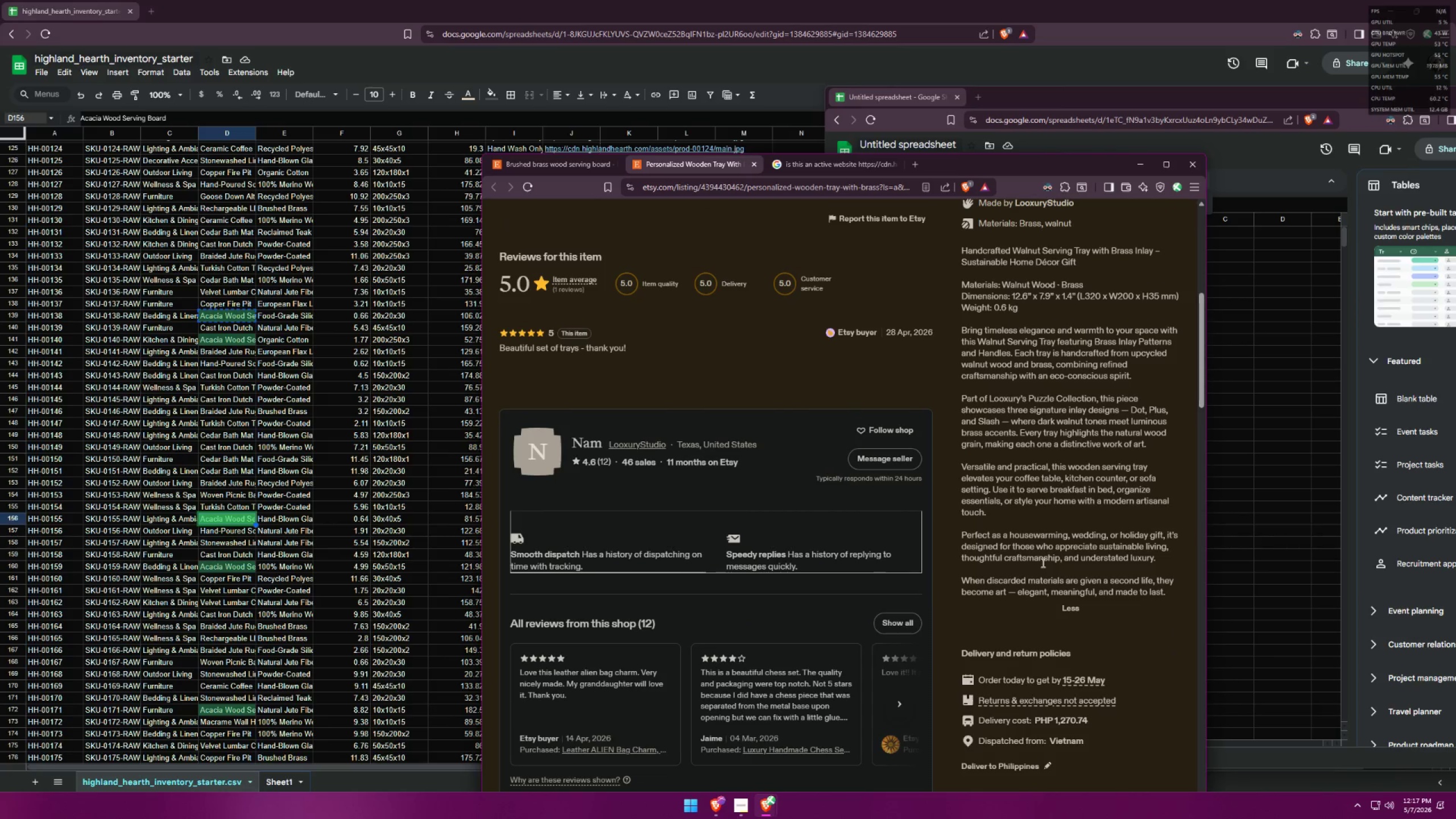 
scroll: coordinate [1041, 560], scroll_direction: down, amount: 9.0
 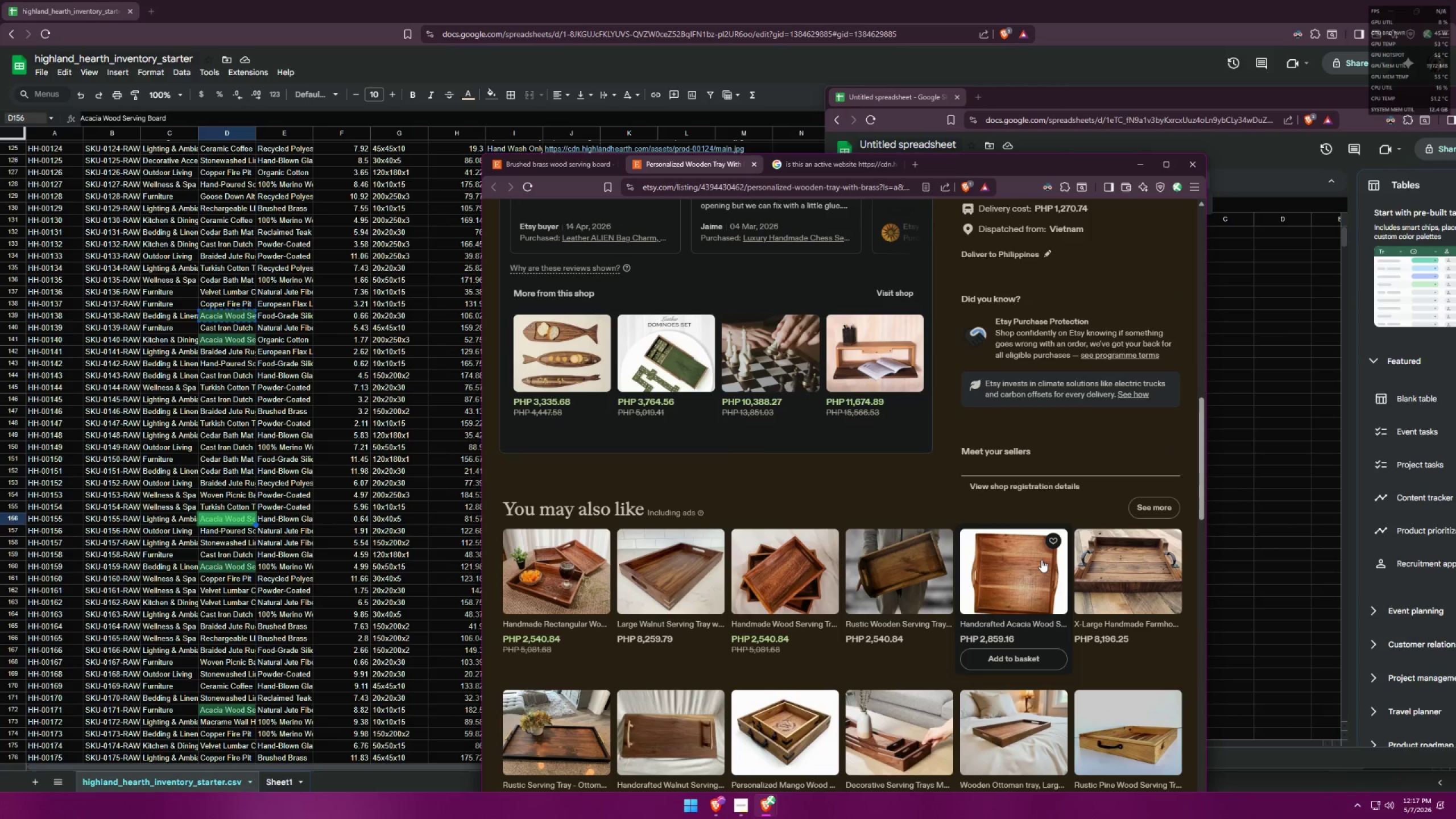 
scroll: coordinate [1041, 555], scroll_direction: up, amount: 6.0
 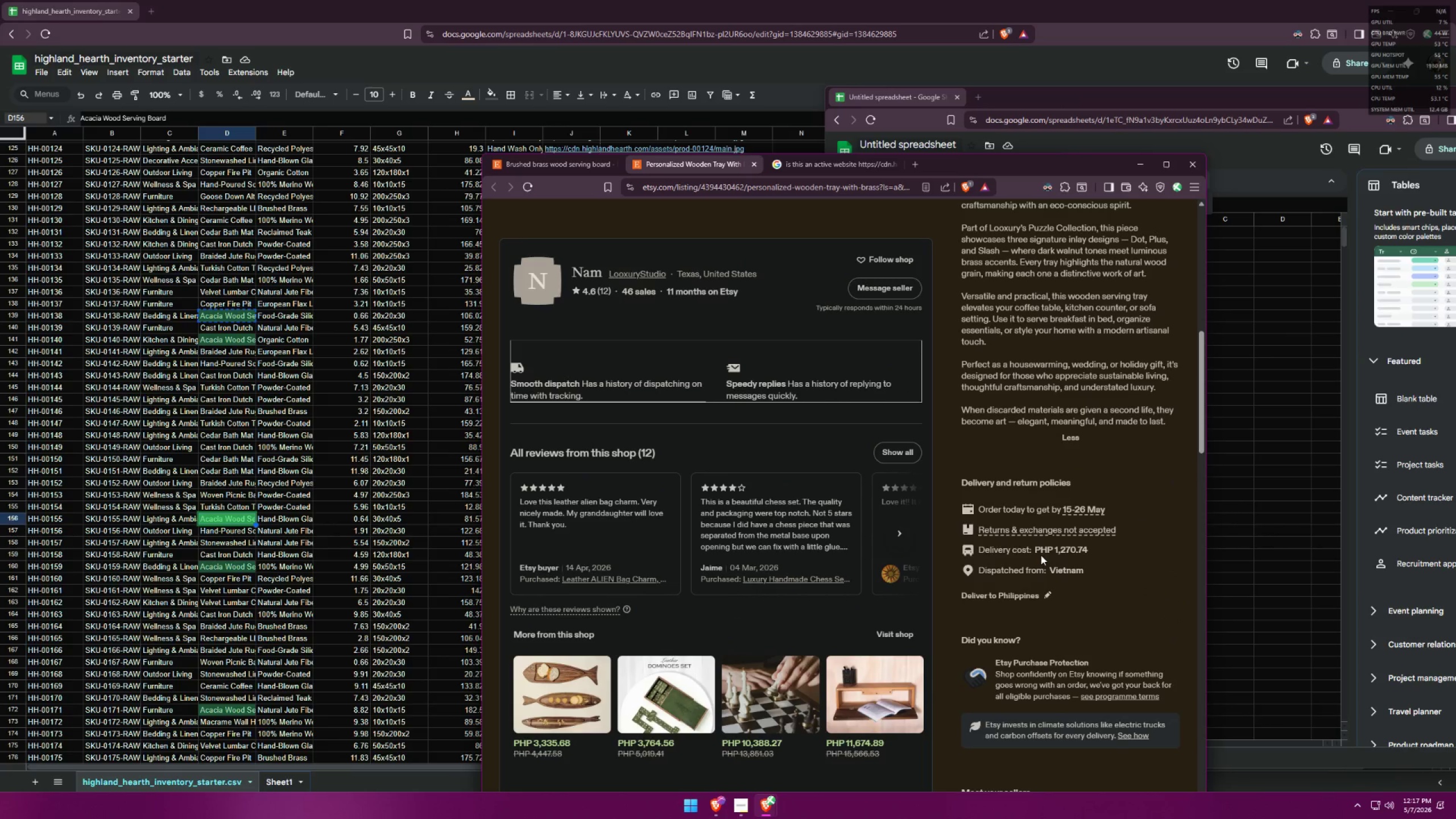 
scroll: coordinate [1041, 556], scroll_direction: down, amount: 27.0
 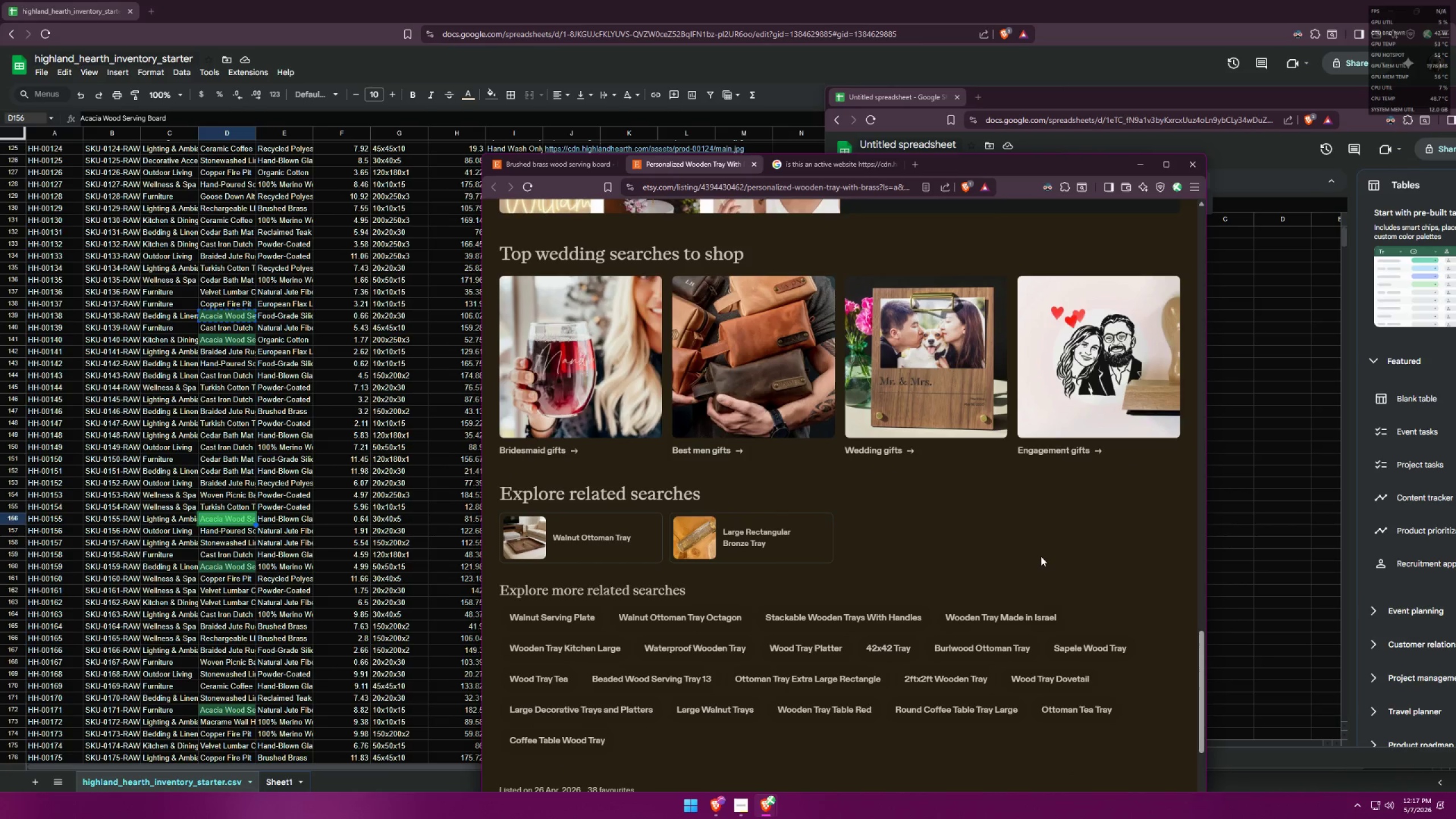 
wait(6.84)
 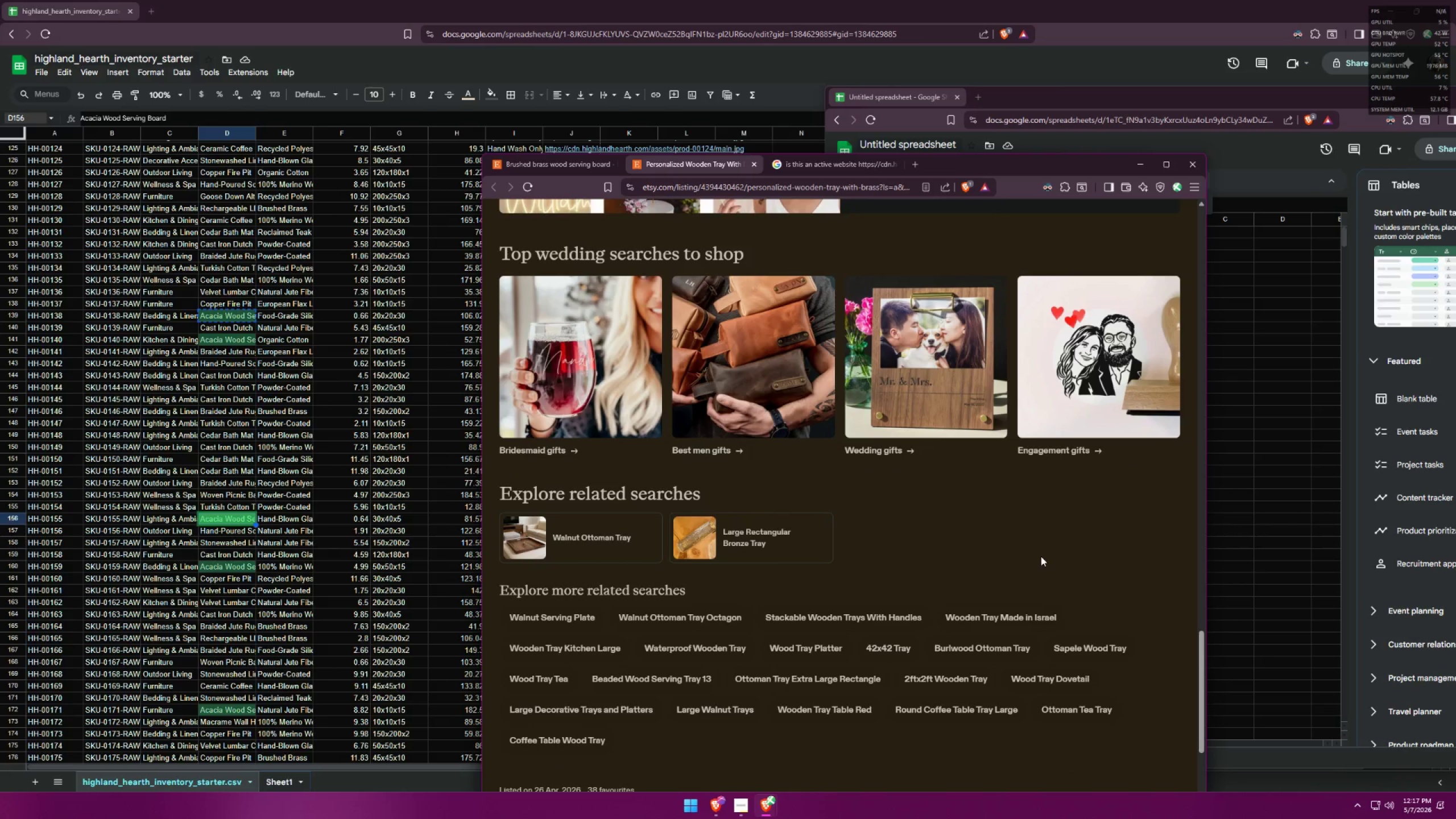 
mouse_move([1036, 513])
 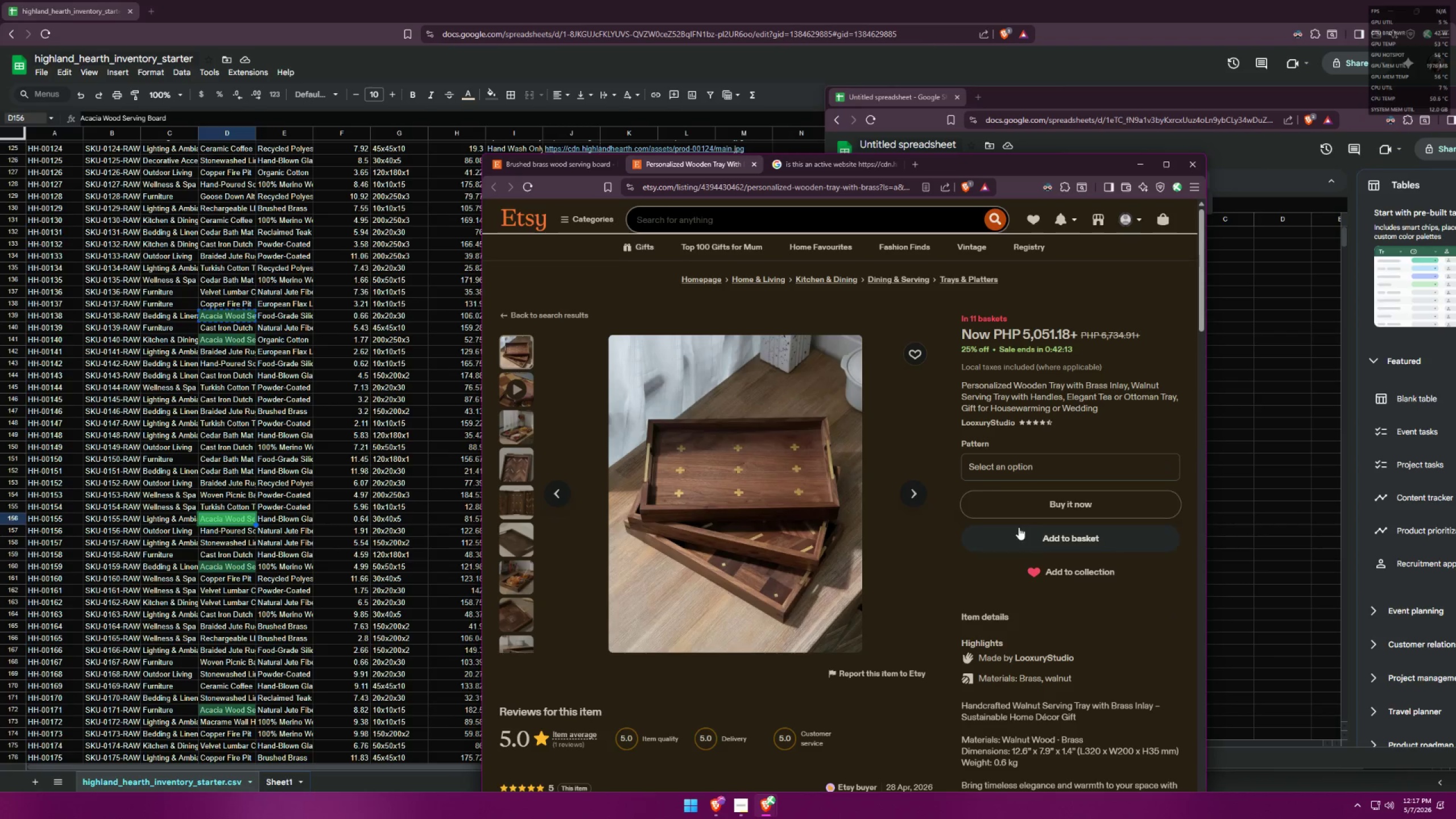 
scroll: coordinate [1018, 527], scroll_direction: down, amount: 4.0
 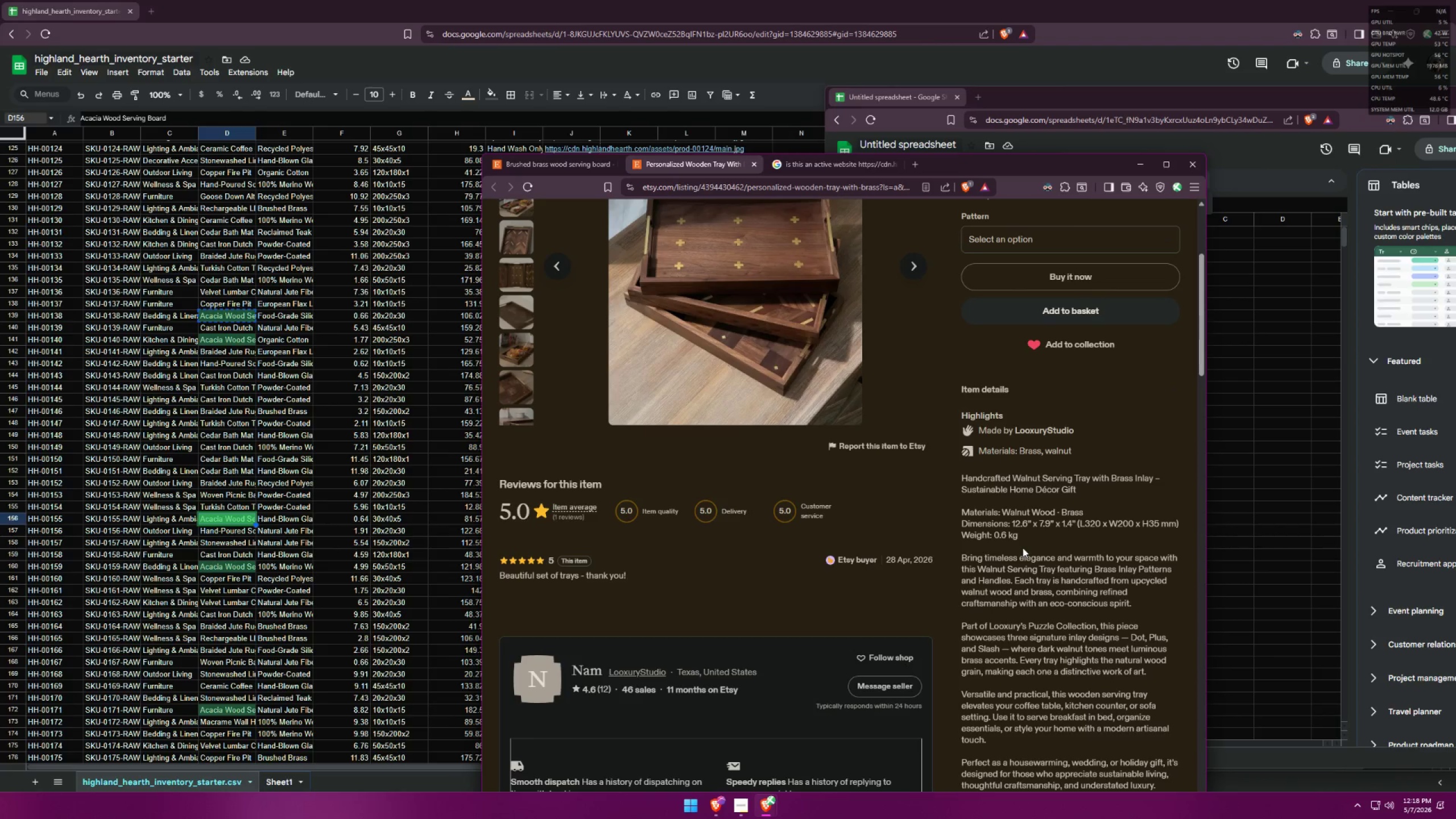 
wait(24.97)
 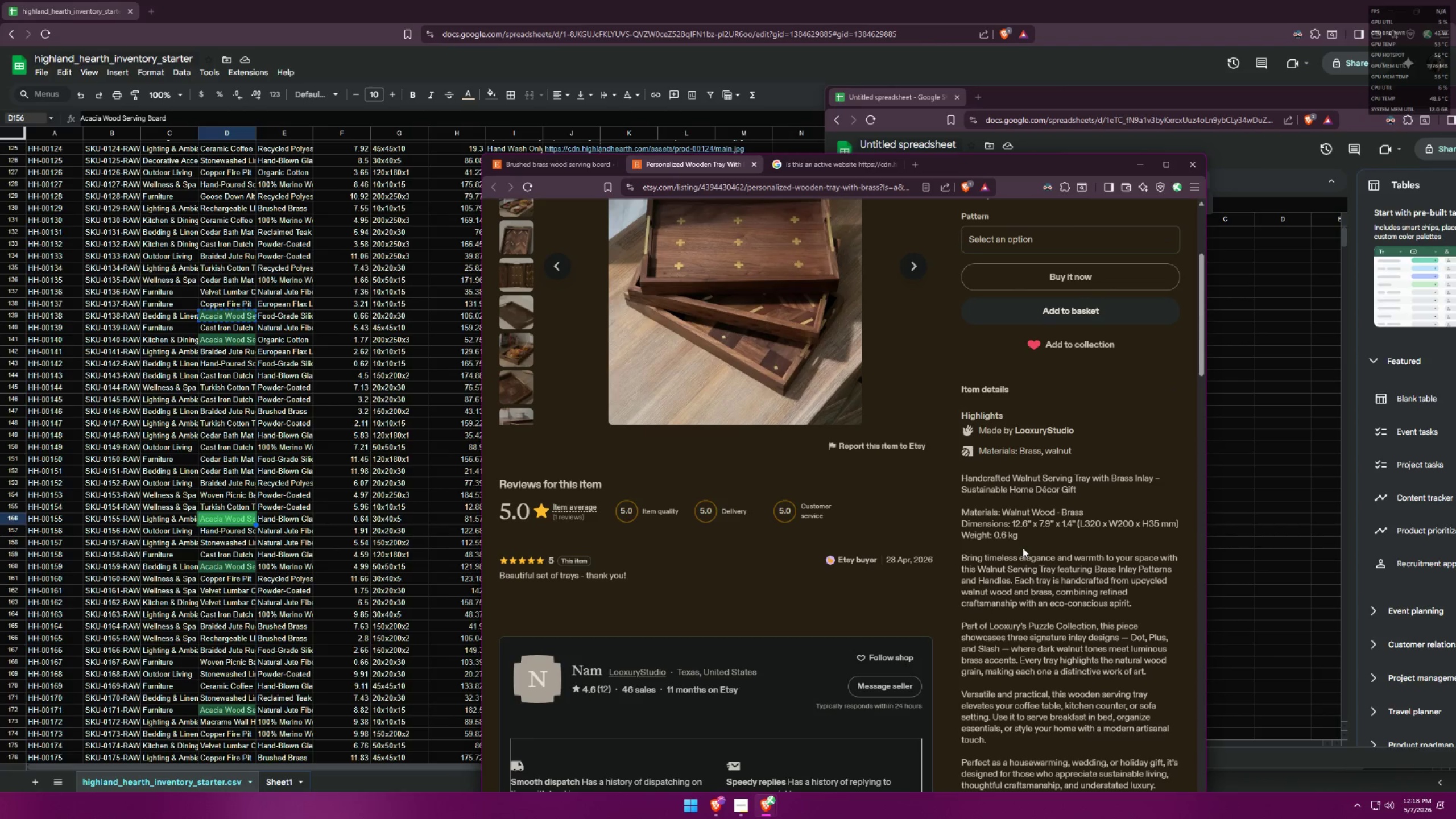 
left_click([739, 800])